 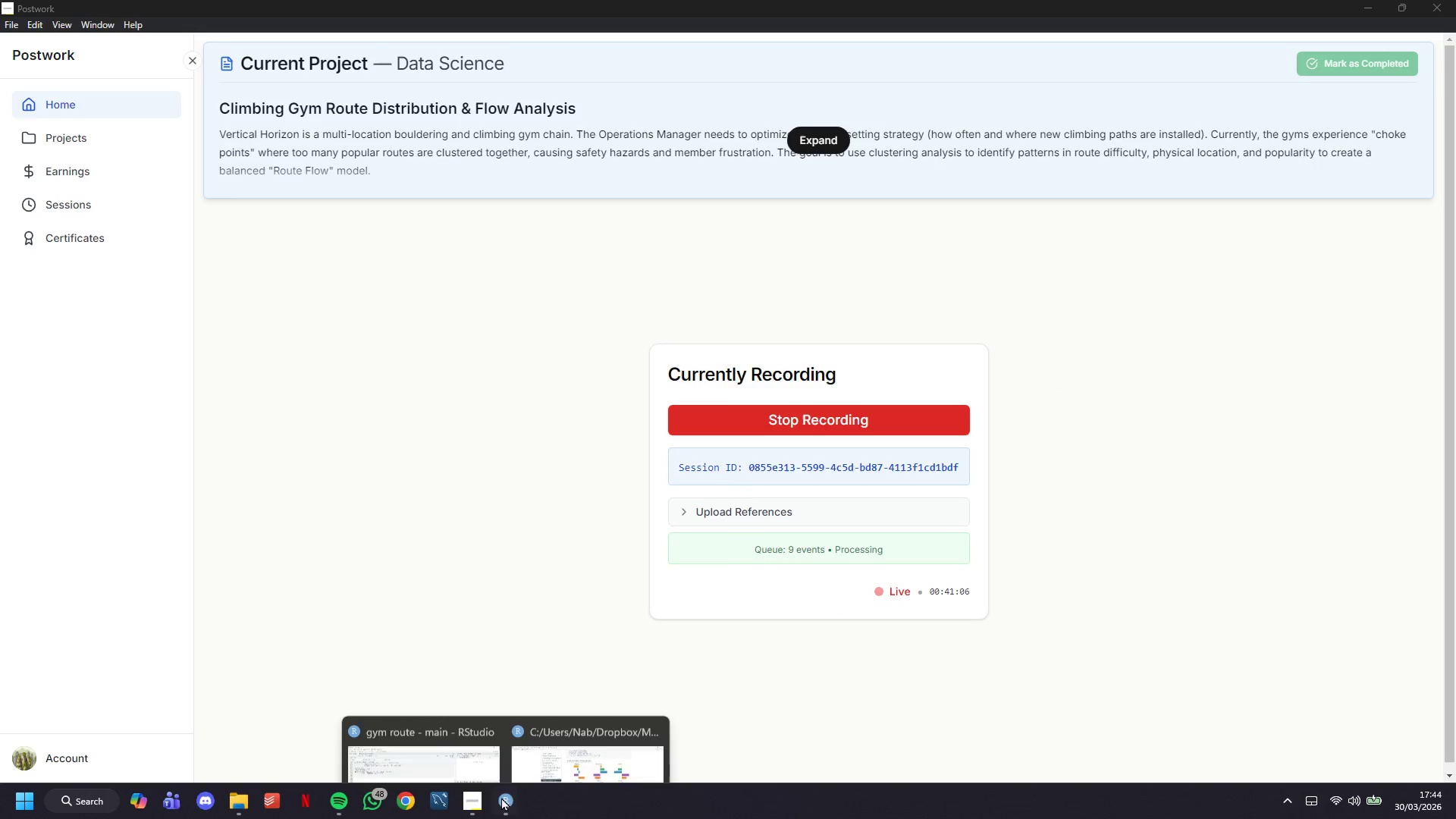 
left_click([469, 752])
 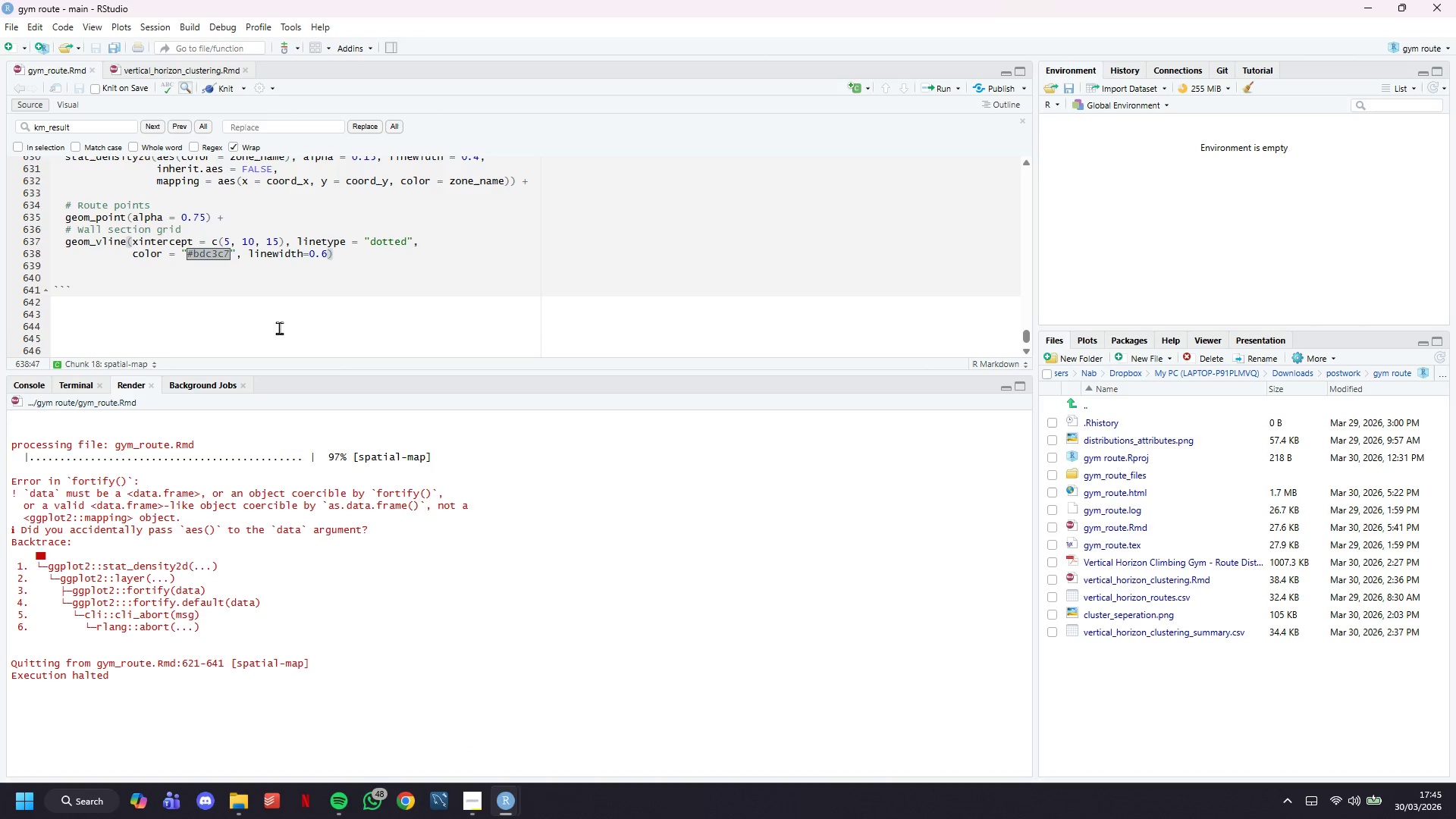 
left_click([279, 328])
 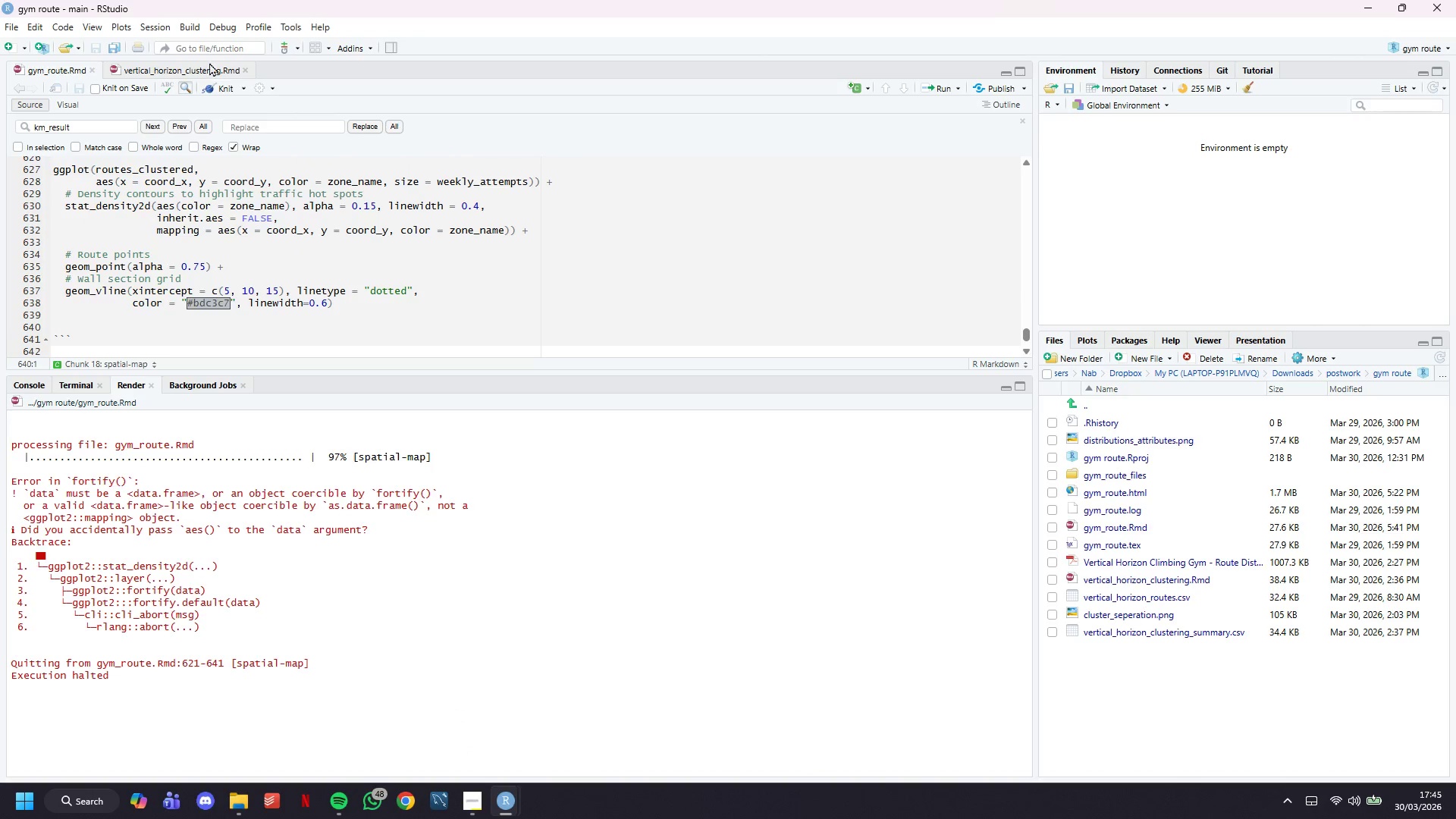 
left_click([212, 61])
 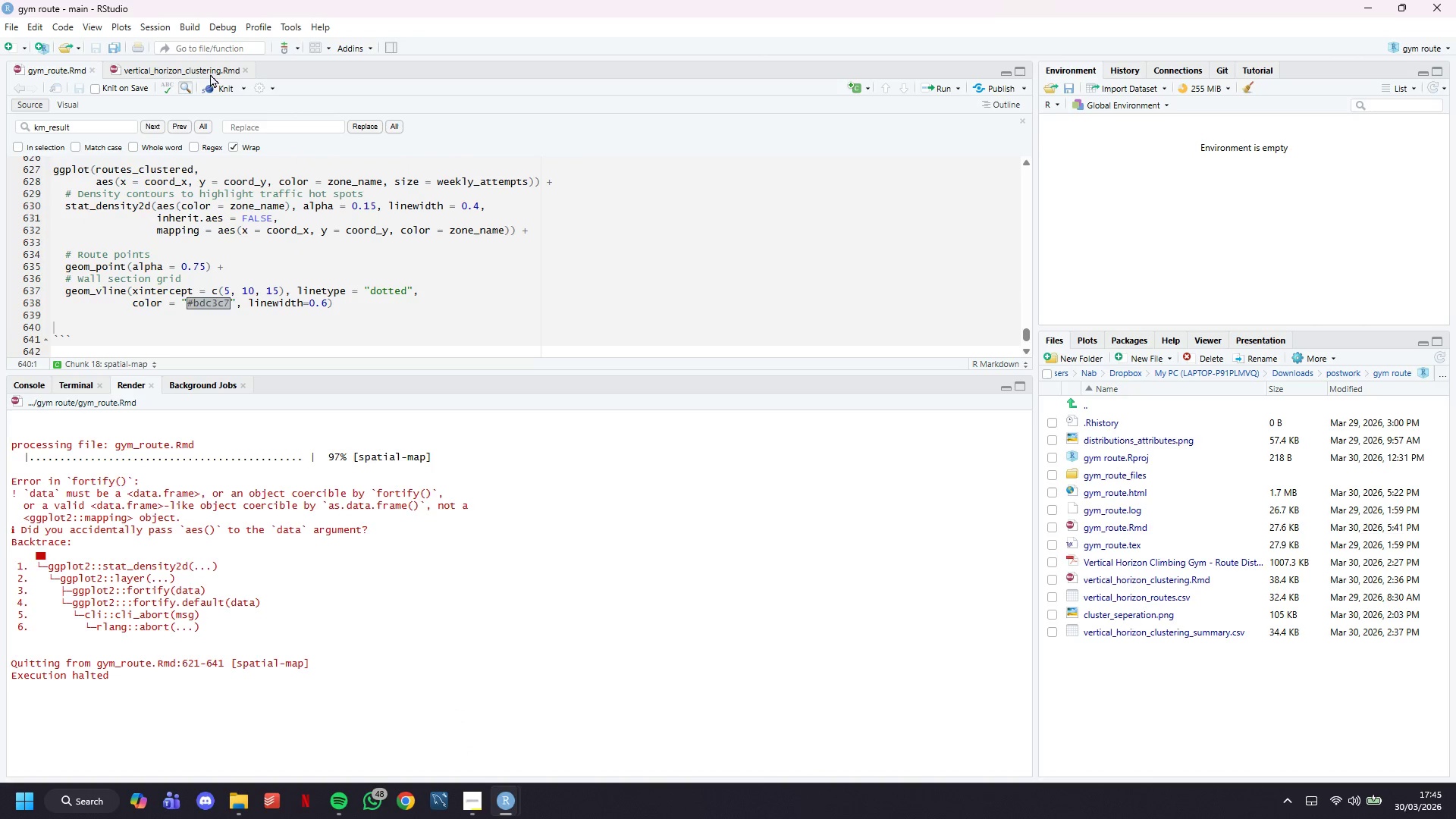 